 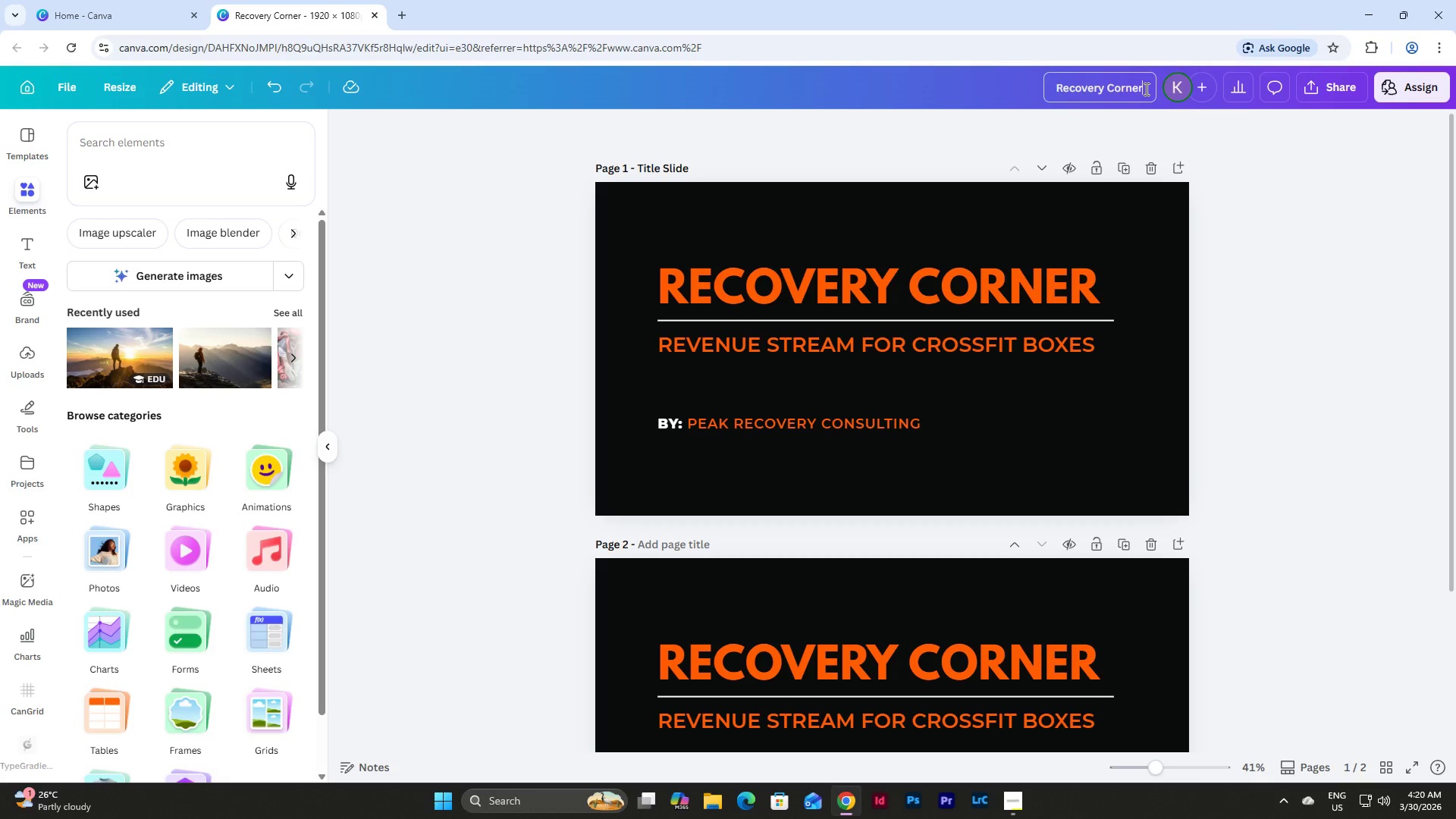 
type( - Sales Deck)
 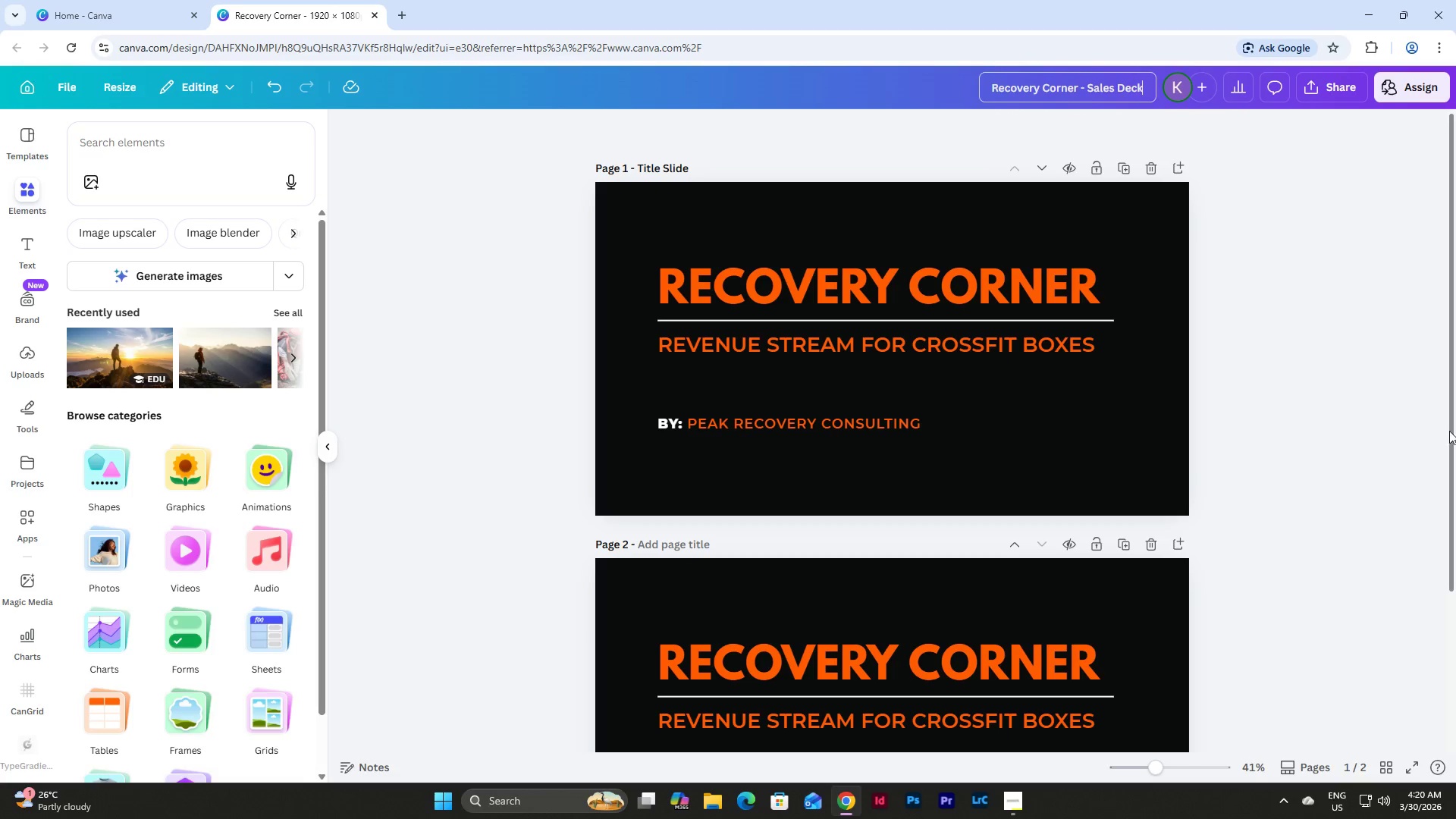 
left_click([1330, 435])
 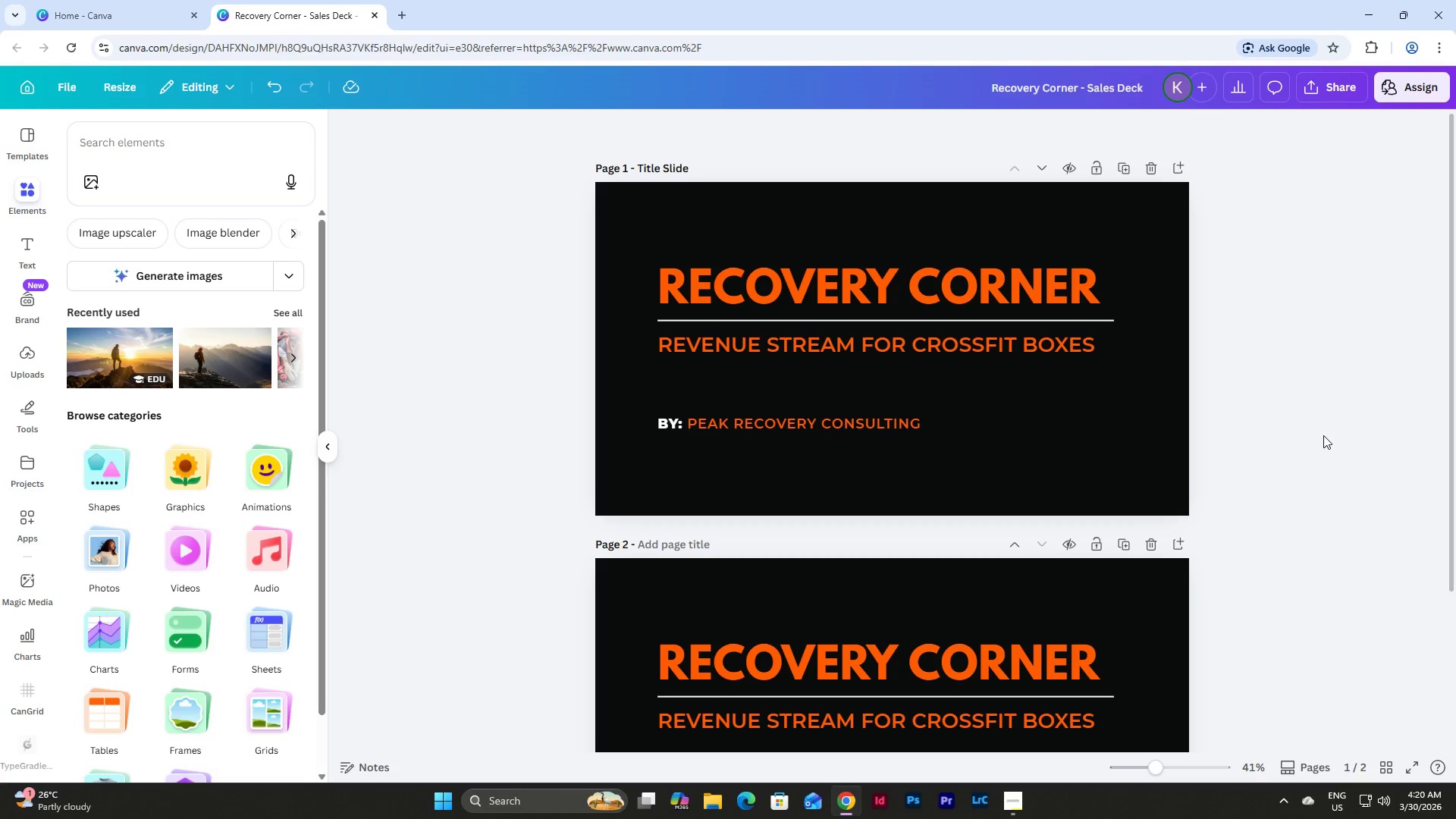 
scroll: coordinate [1270, 471], scroll_direction: down, amount: 2.0
 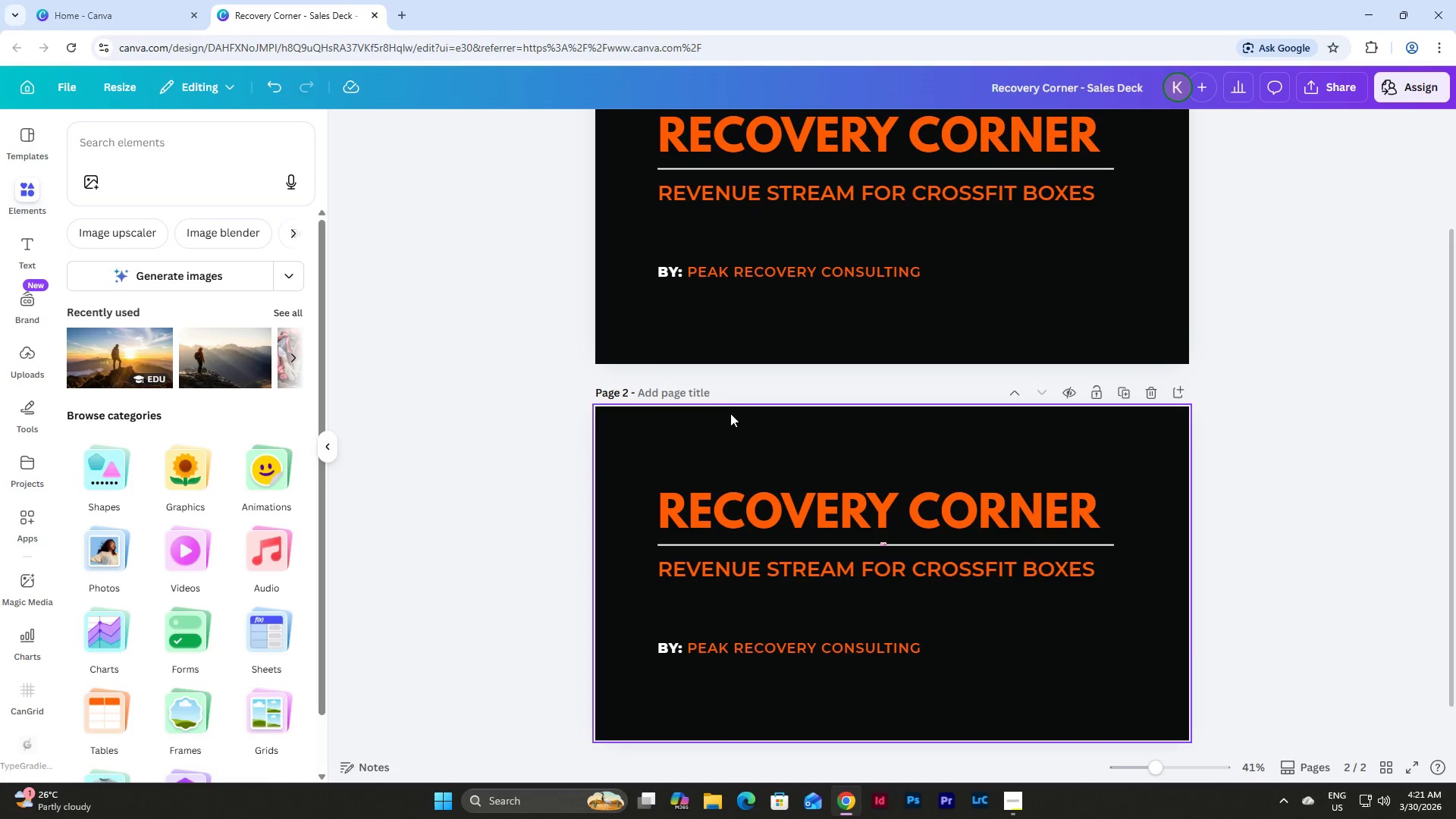 
left_click([692, 397])
 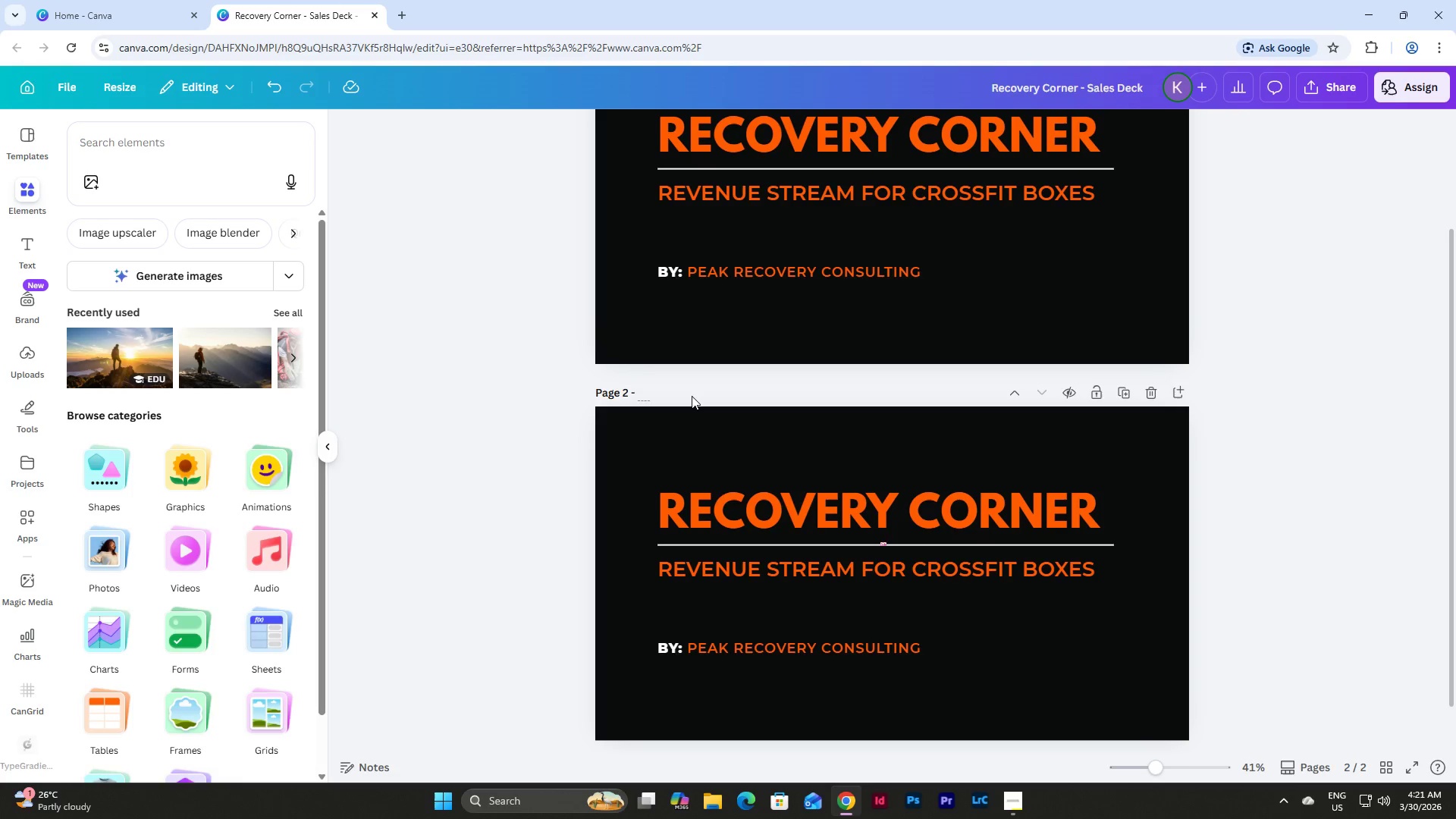 
type(The Burnout Problem)
 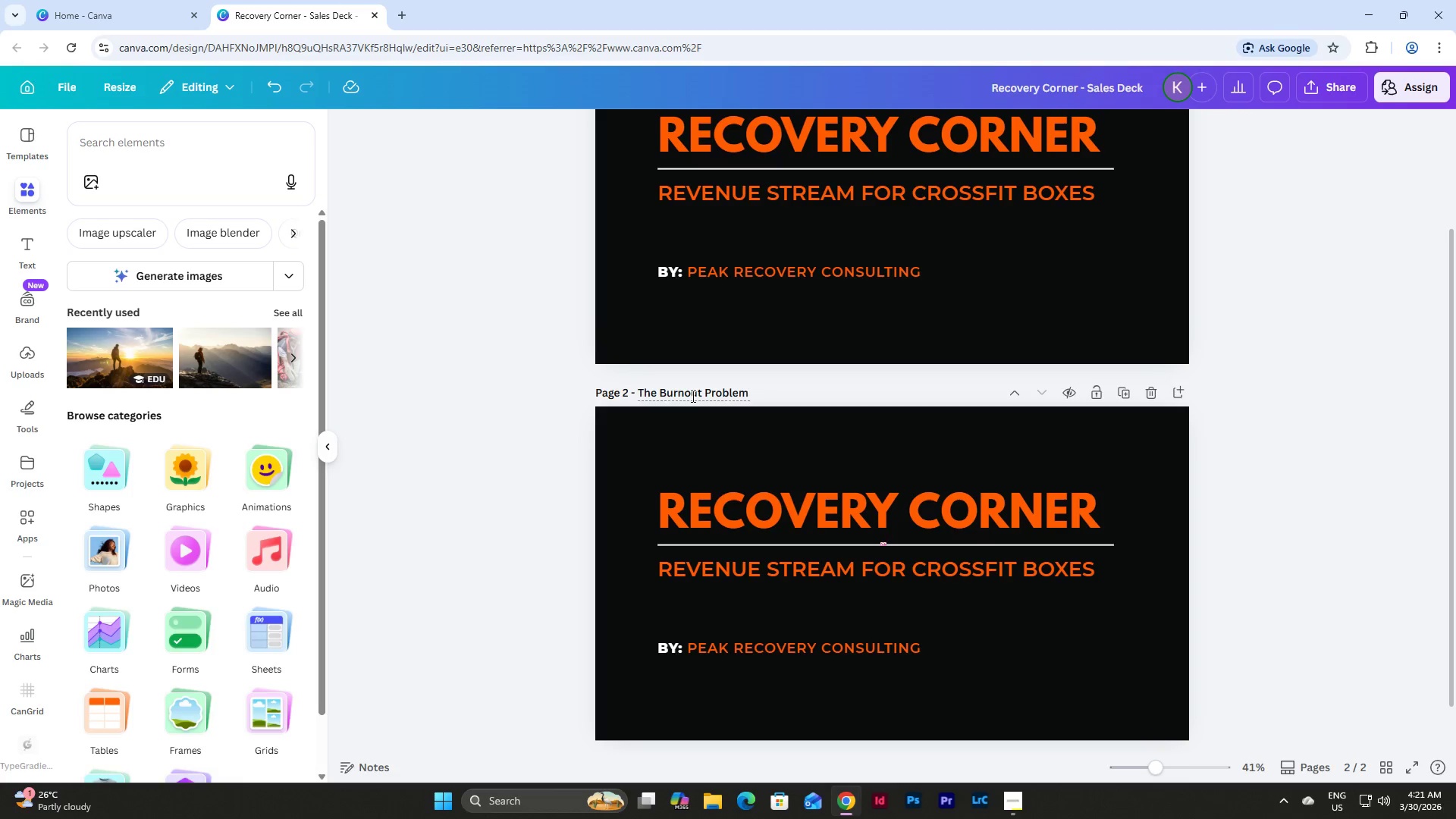 
left_click([883, 544])
 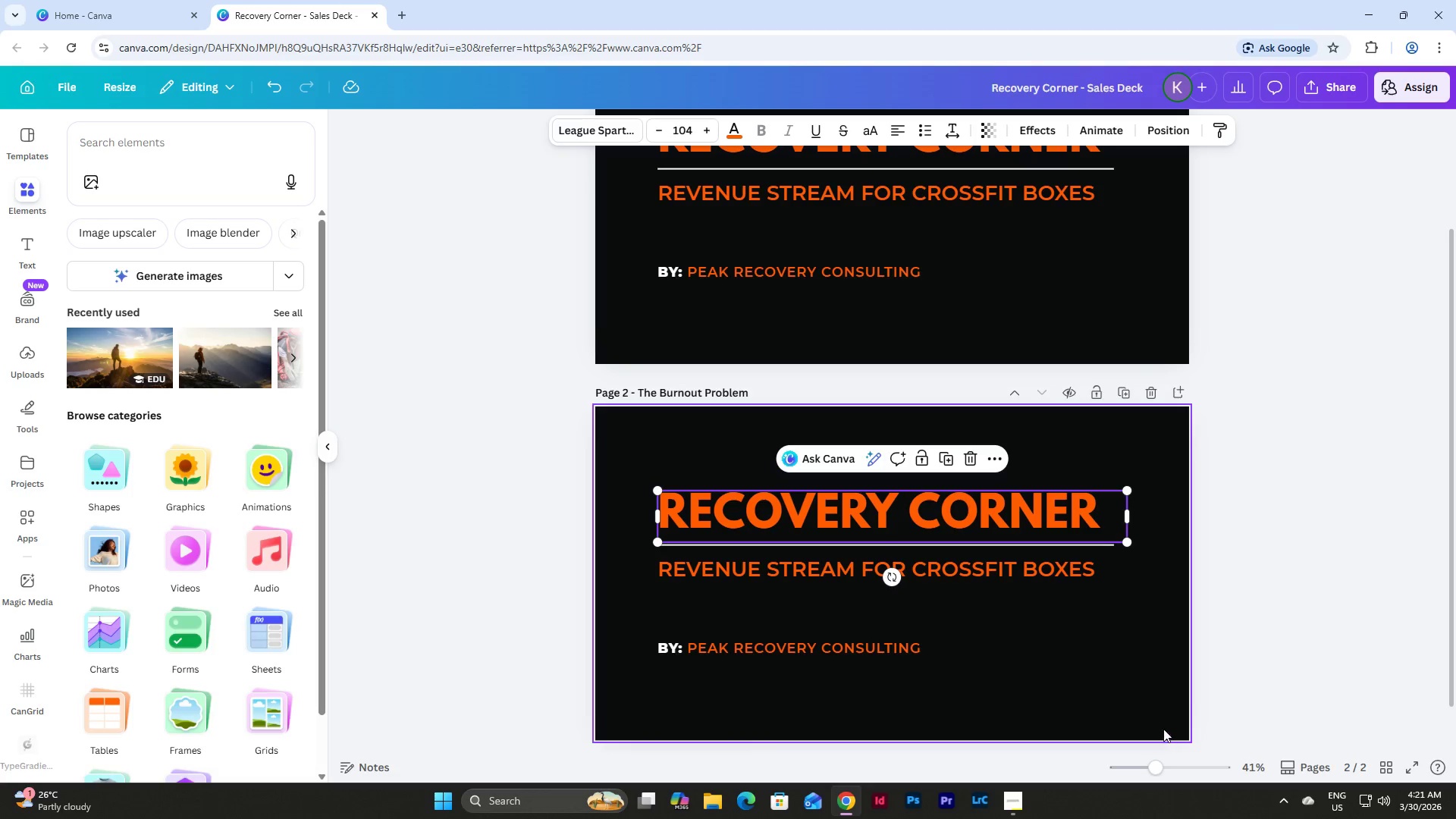 
left_click([1171, 707])
 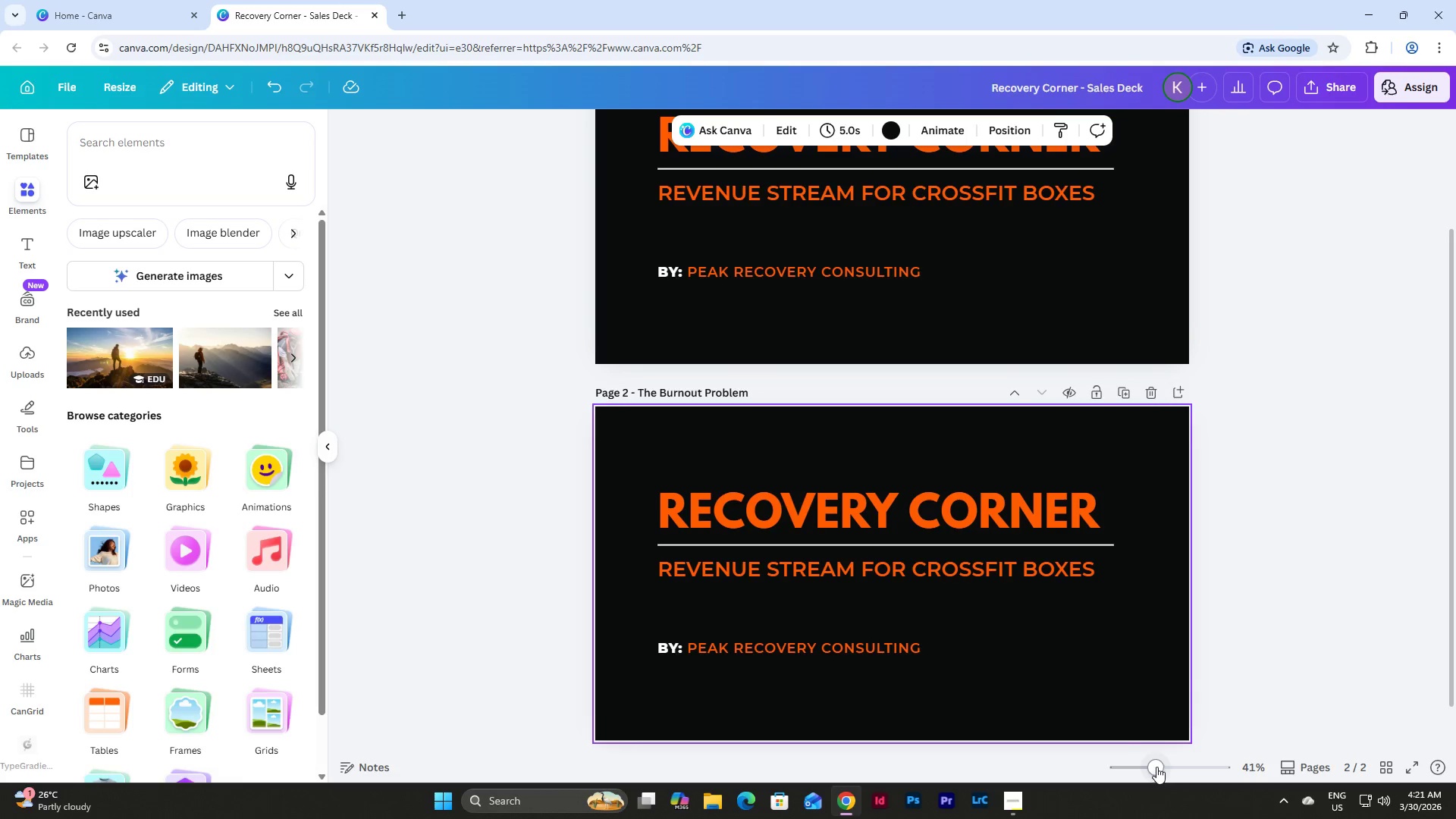 
scroll: coordinate [940, 595], scroll_direction: down, amount: 3.0
 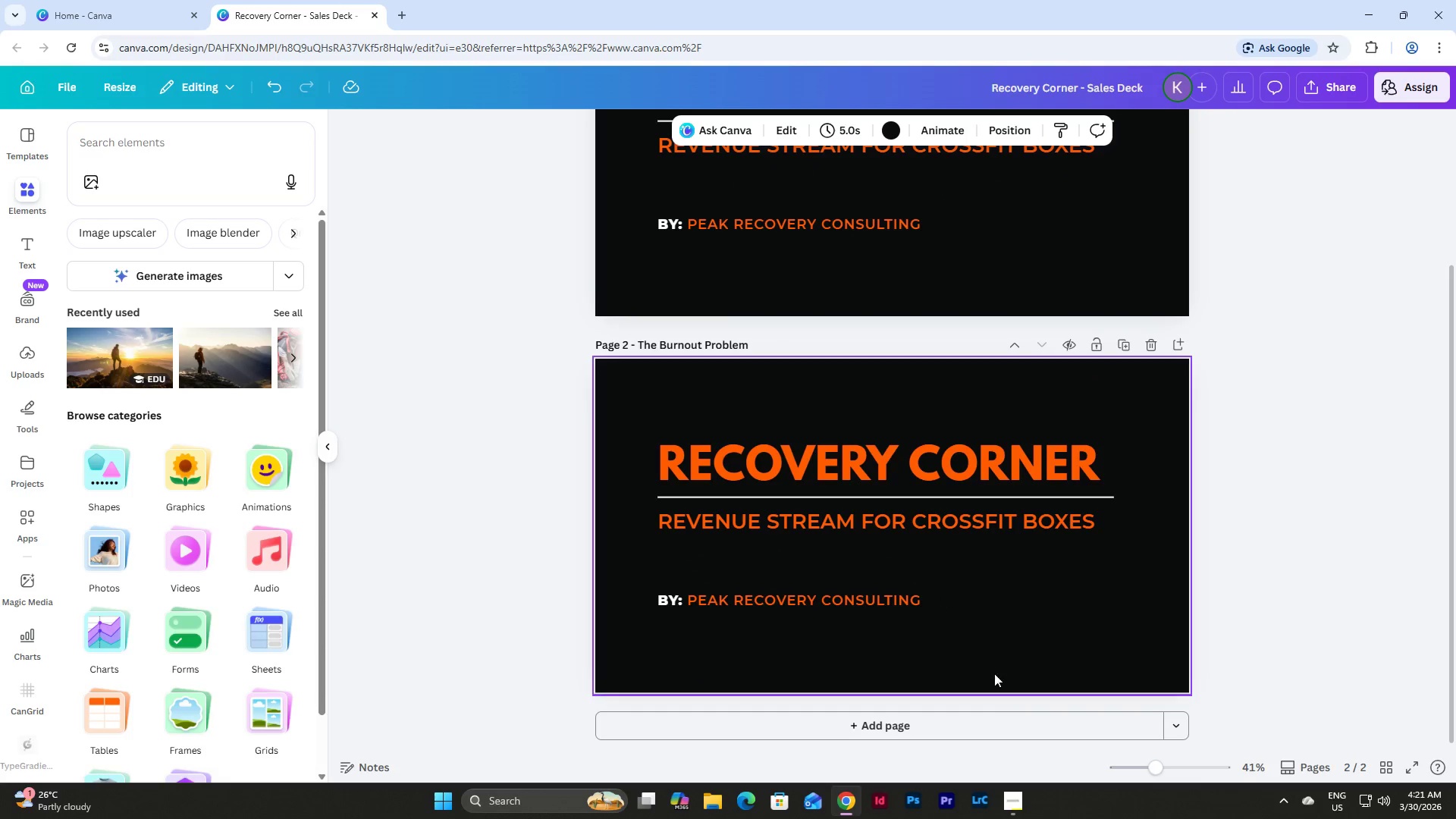 
left_click([985, 647])
 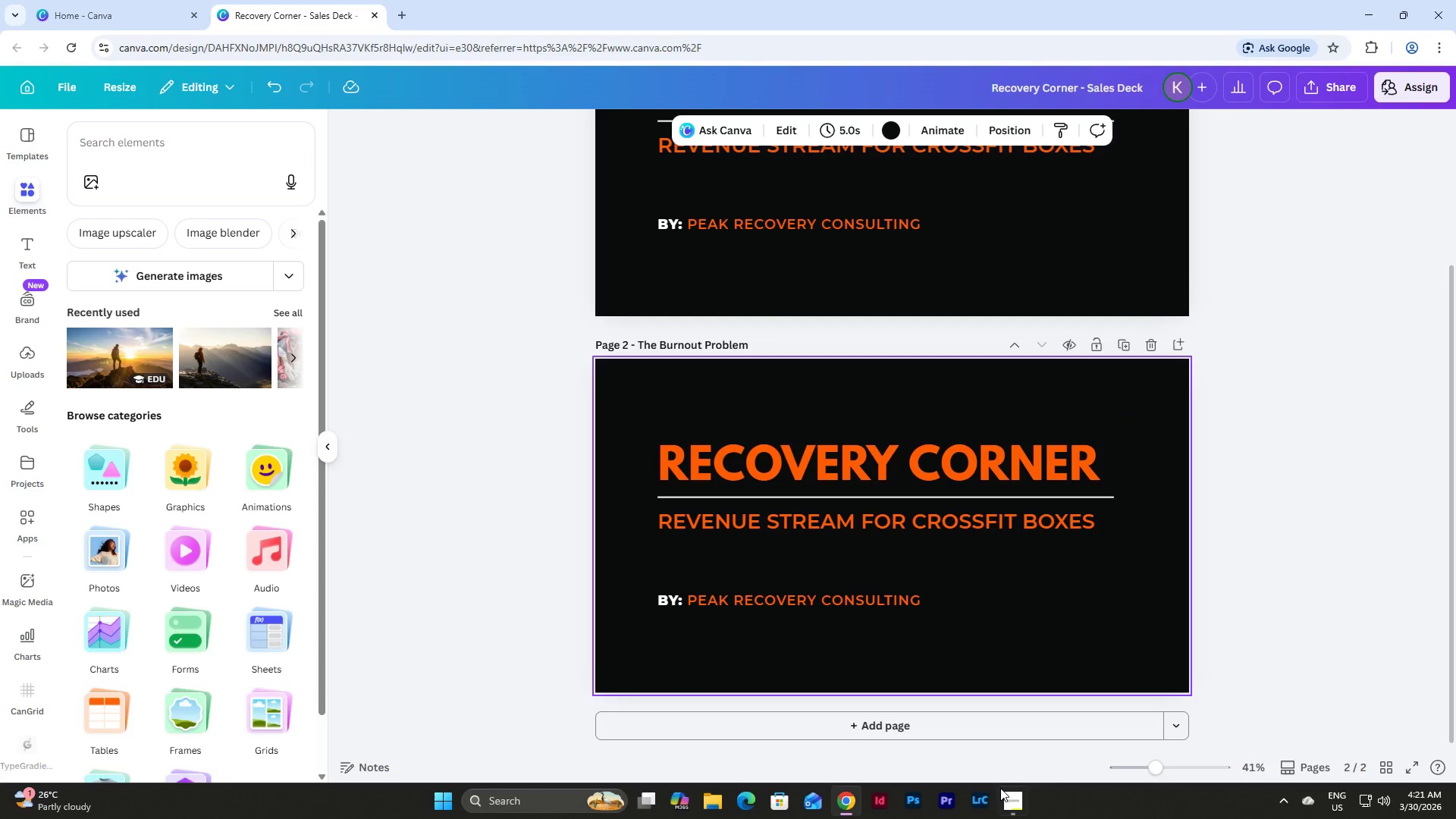 
left_click([1011, 818])